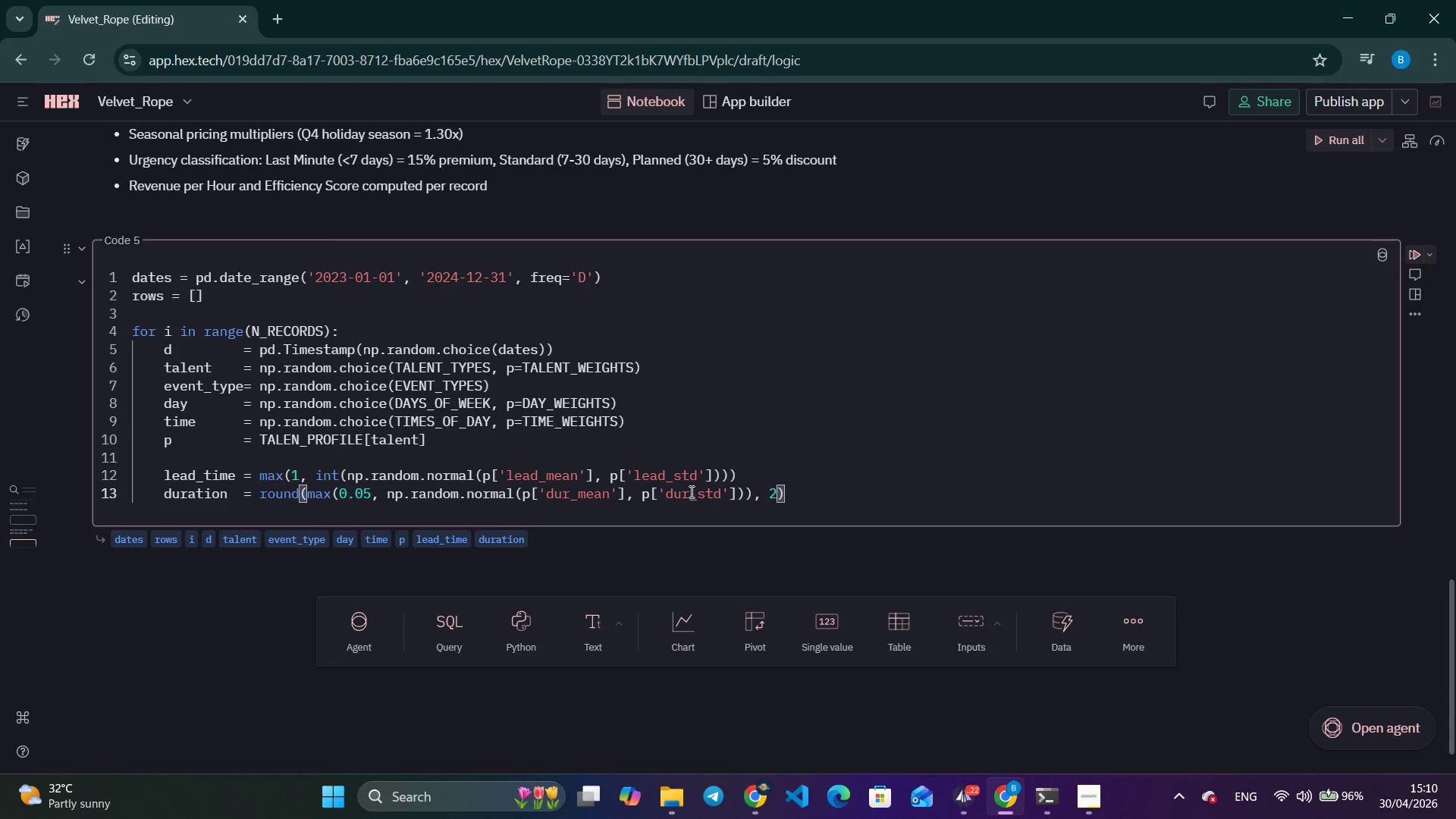 
left_click([777, 490])
 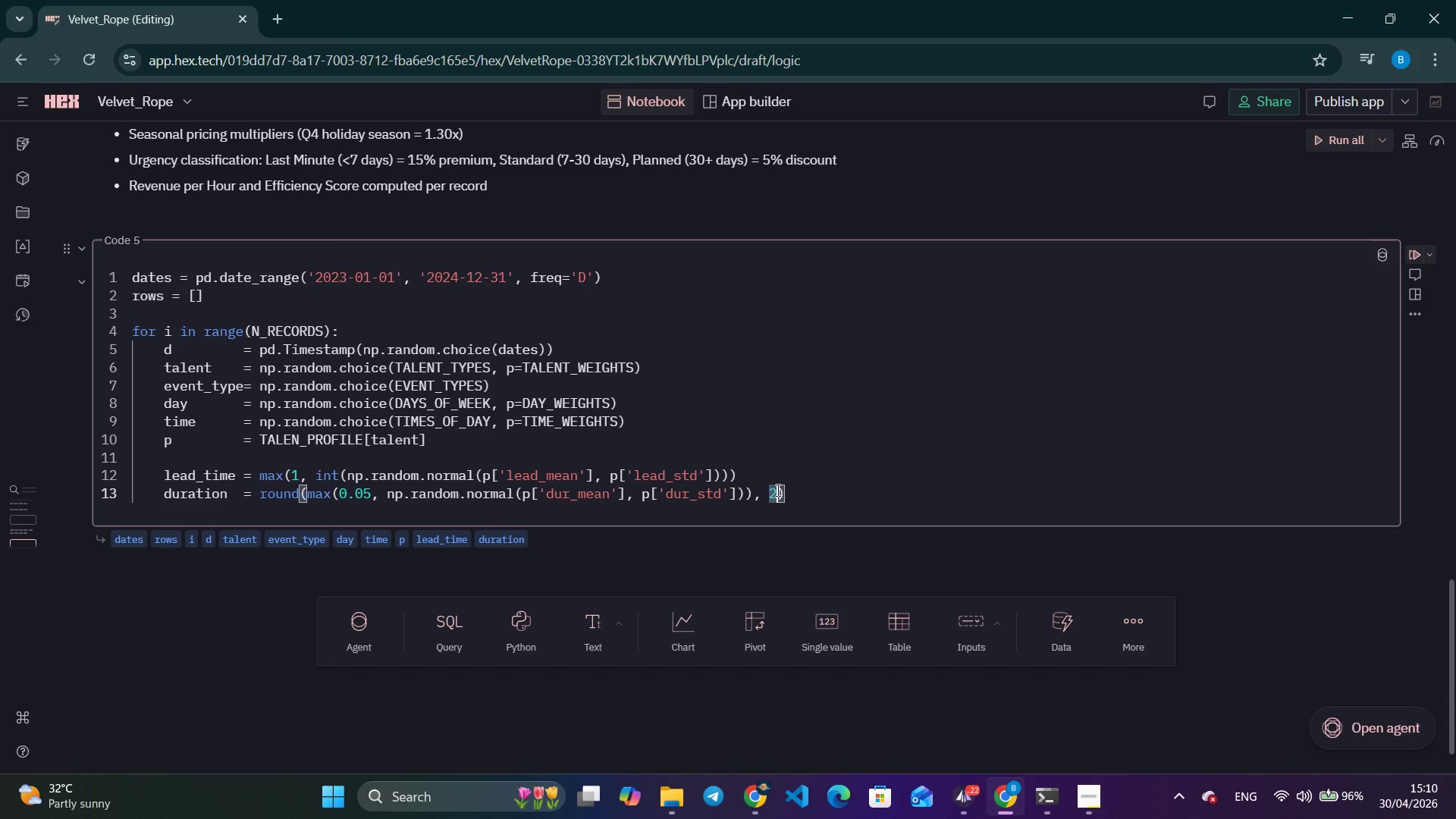 
key(Backspace)
 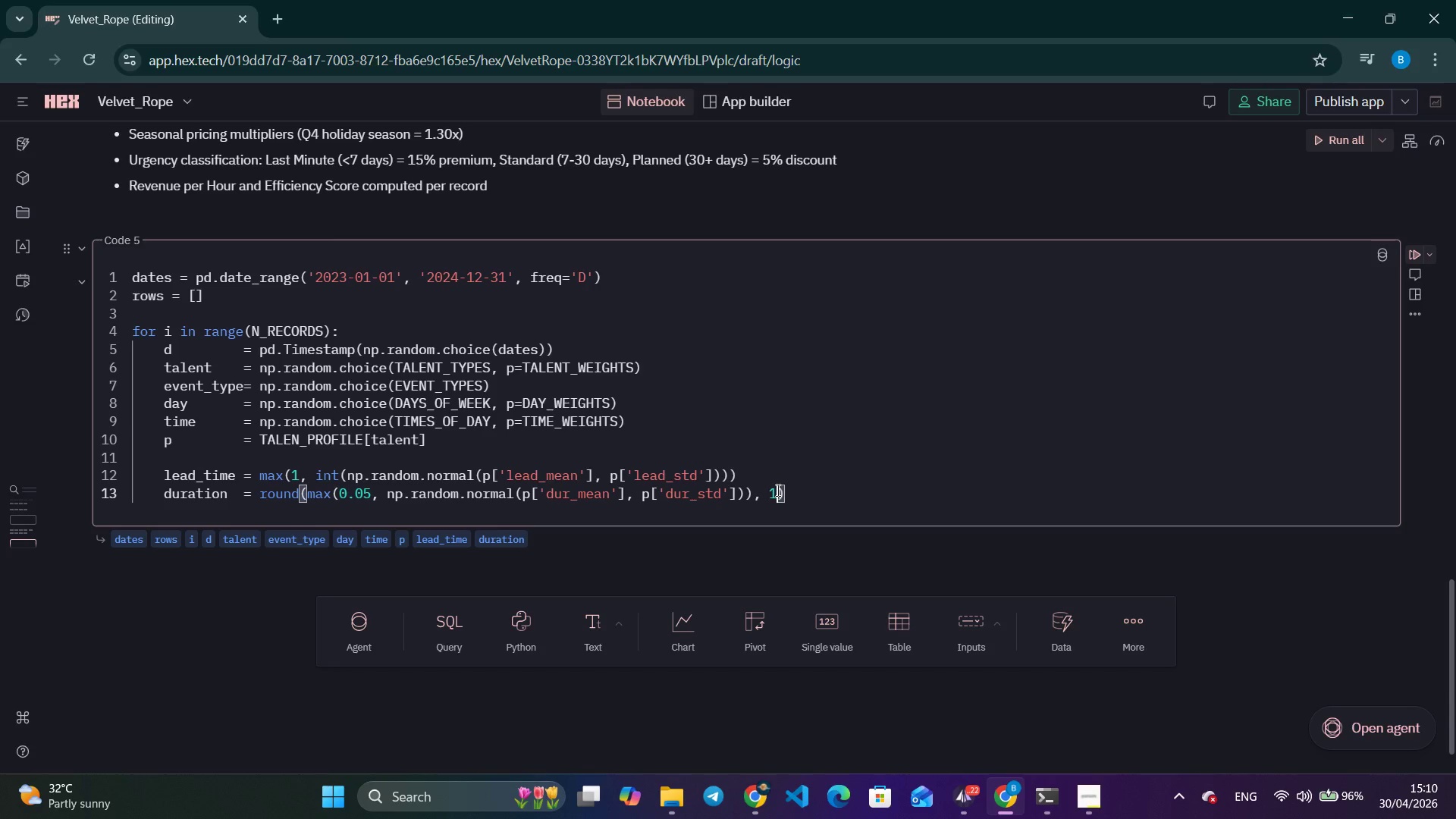 
key(1)
 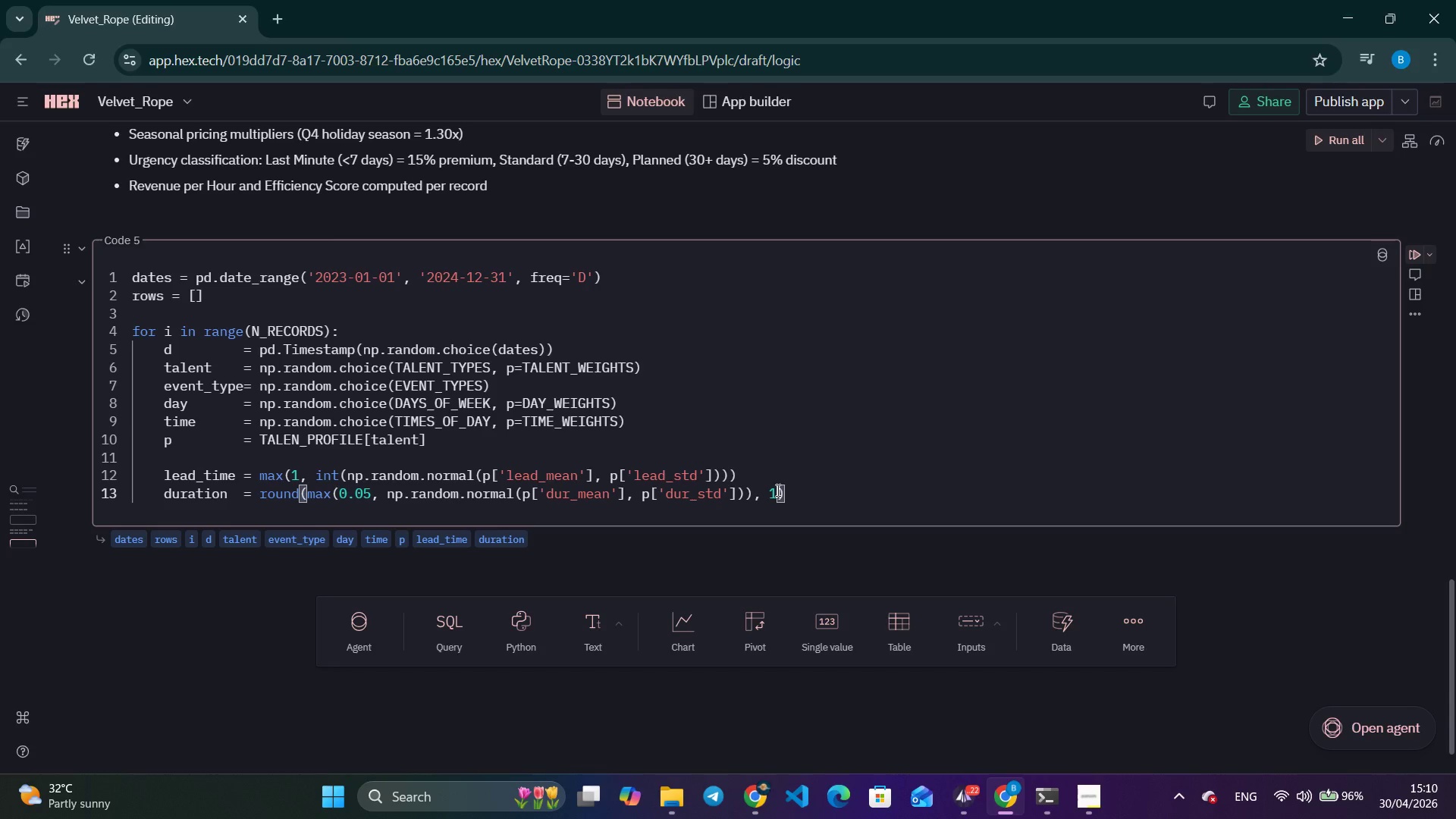 
left_click([803, 494])
 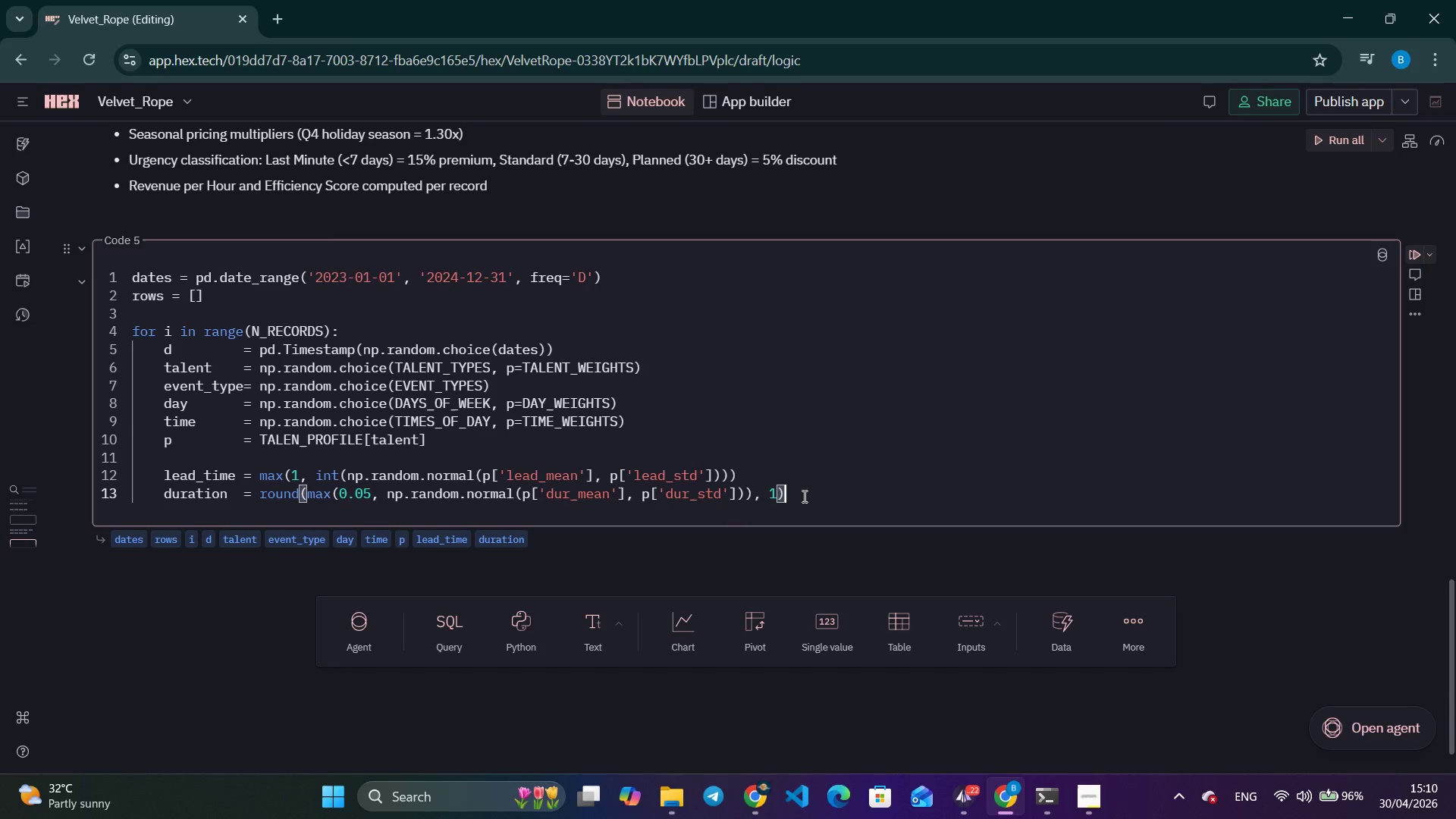 
key(Enter)
 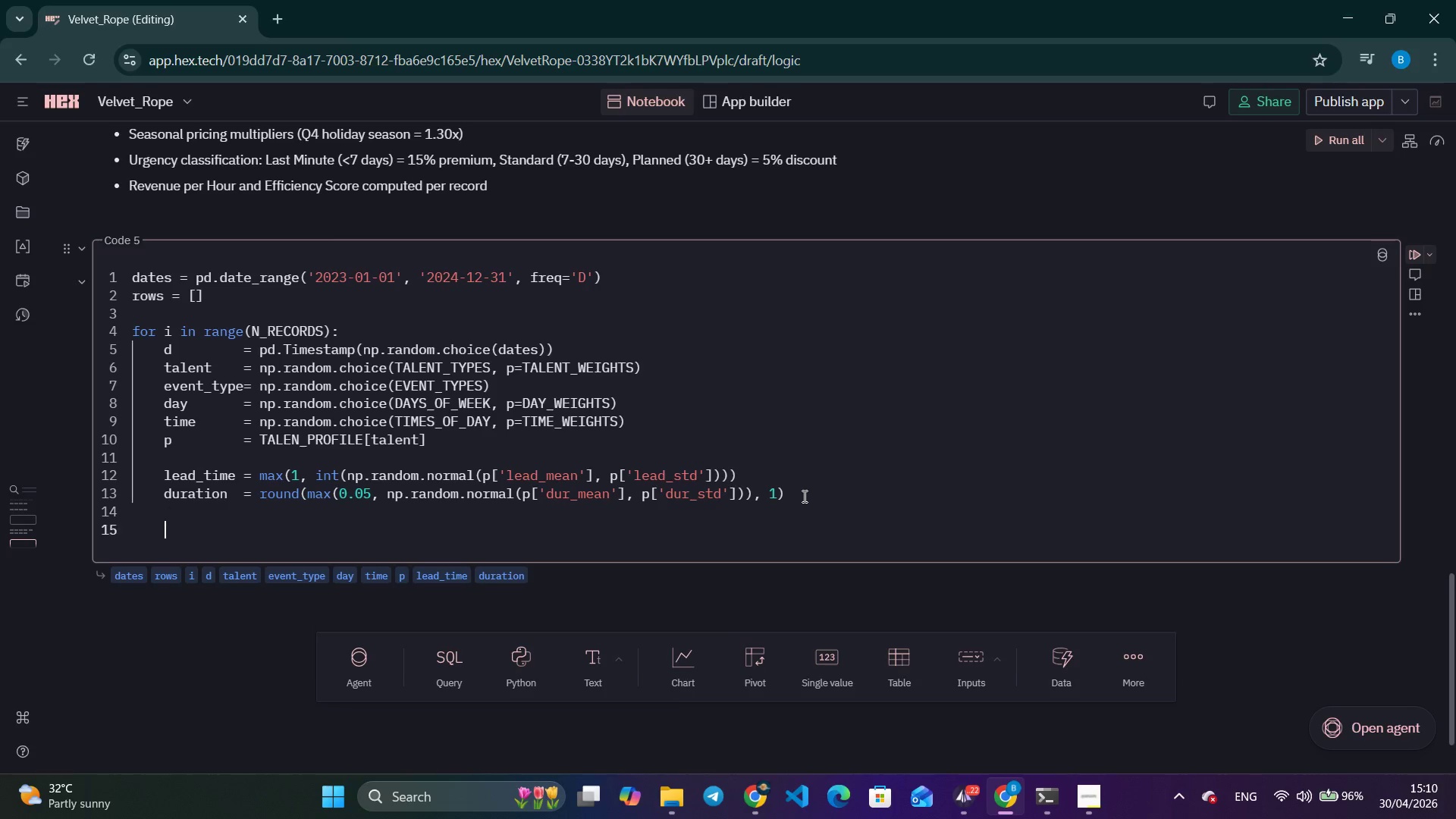 
key(Enter)
 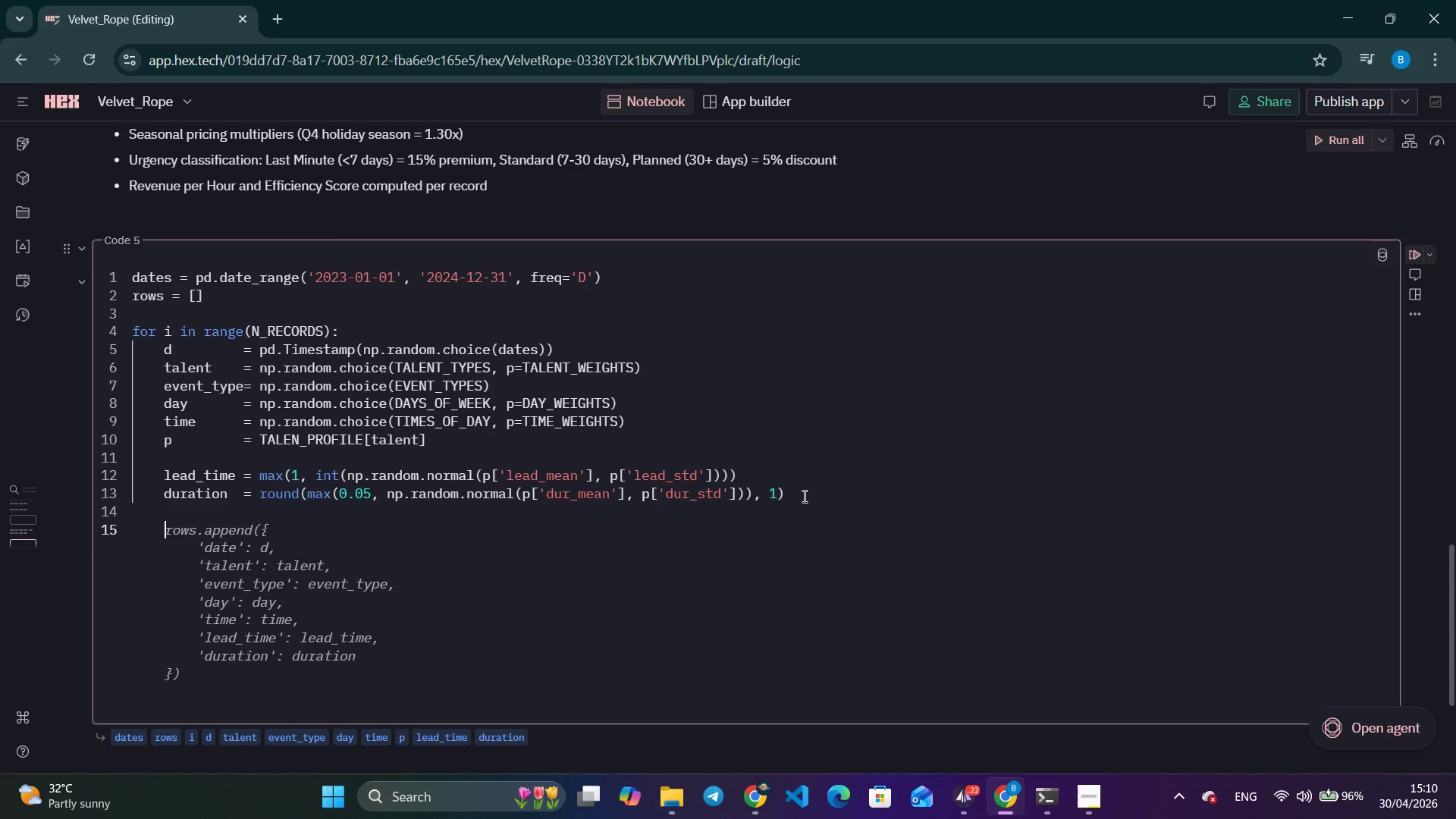 
type(# Booking urgency classification)
 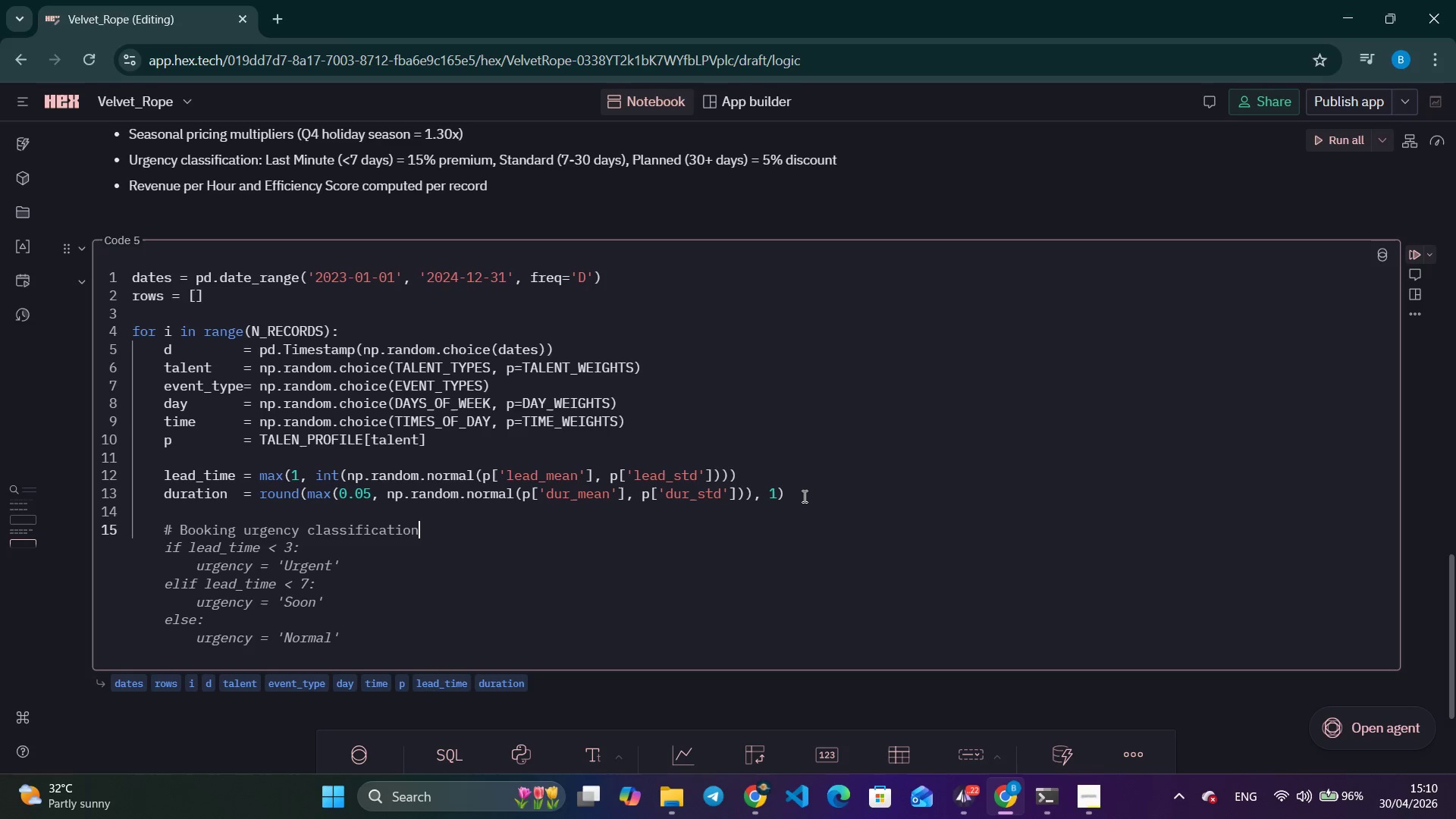 
key(Enter)
 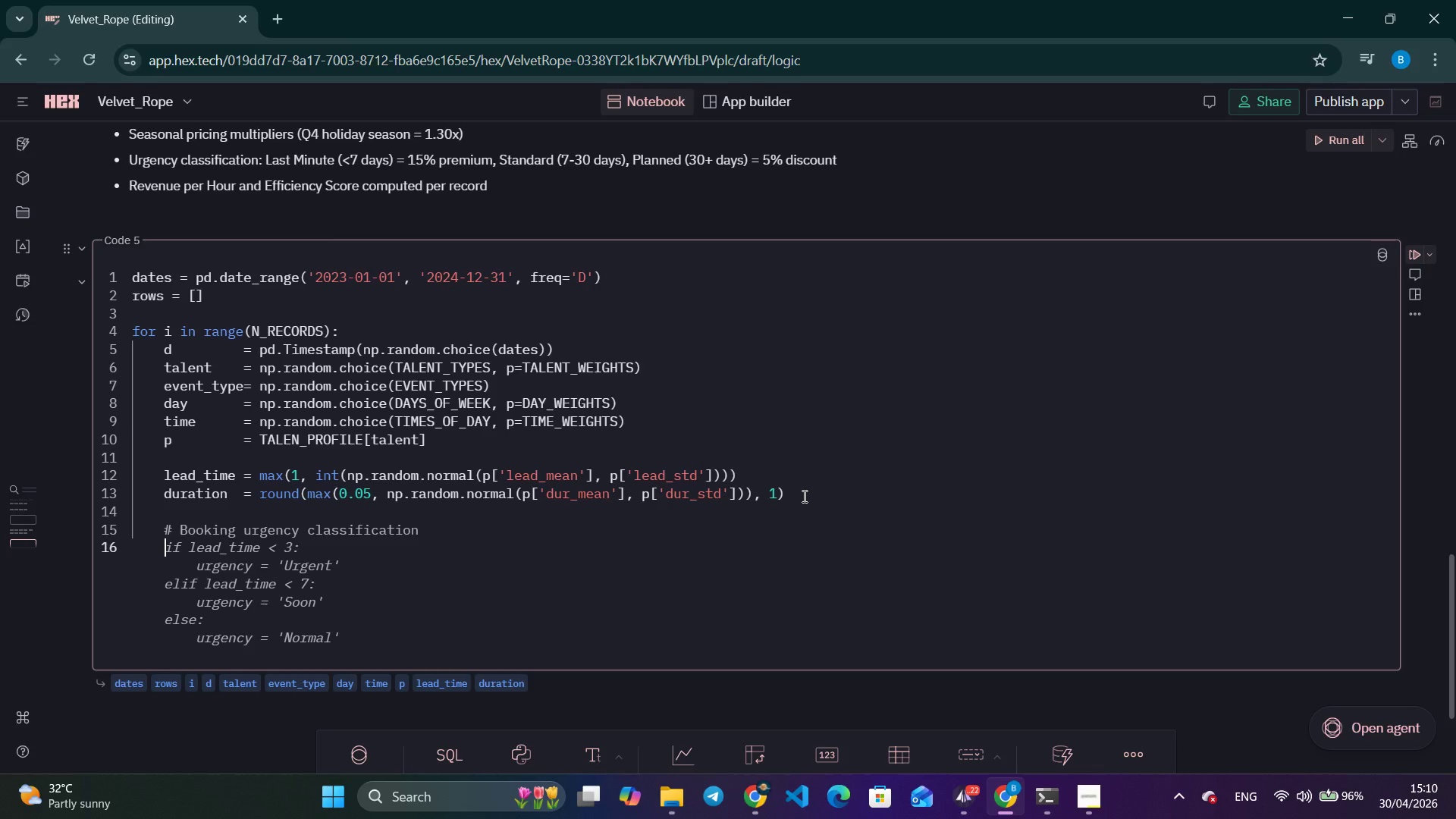 
type(if lead_time < &)
 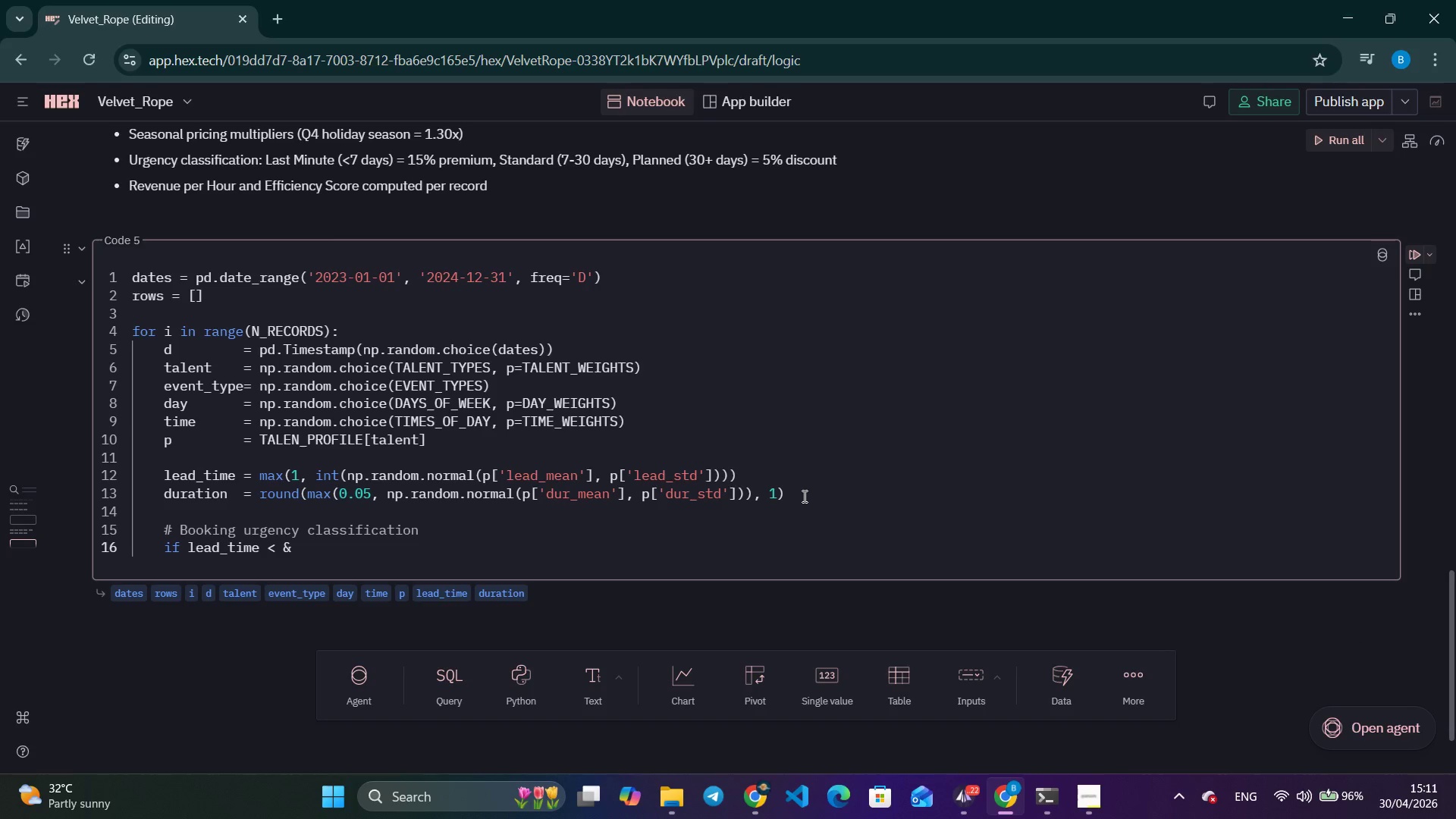 
double_click([190, 130])
 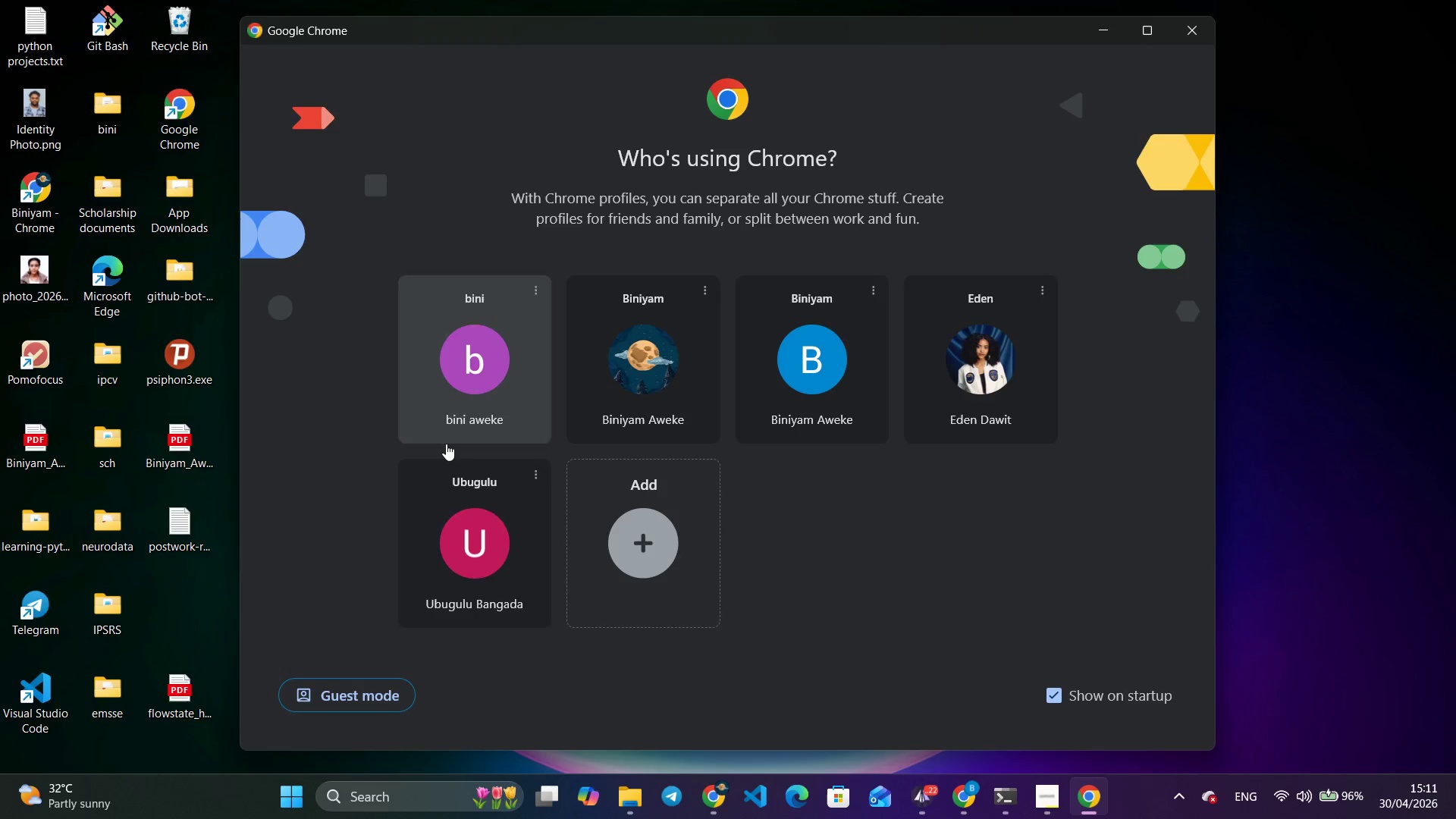 
left_click([455, 506])
 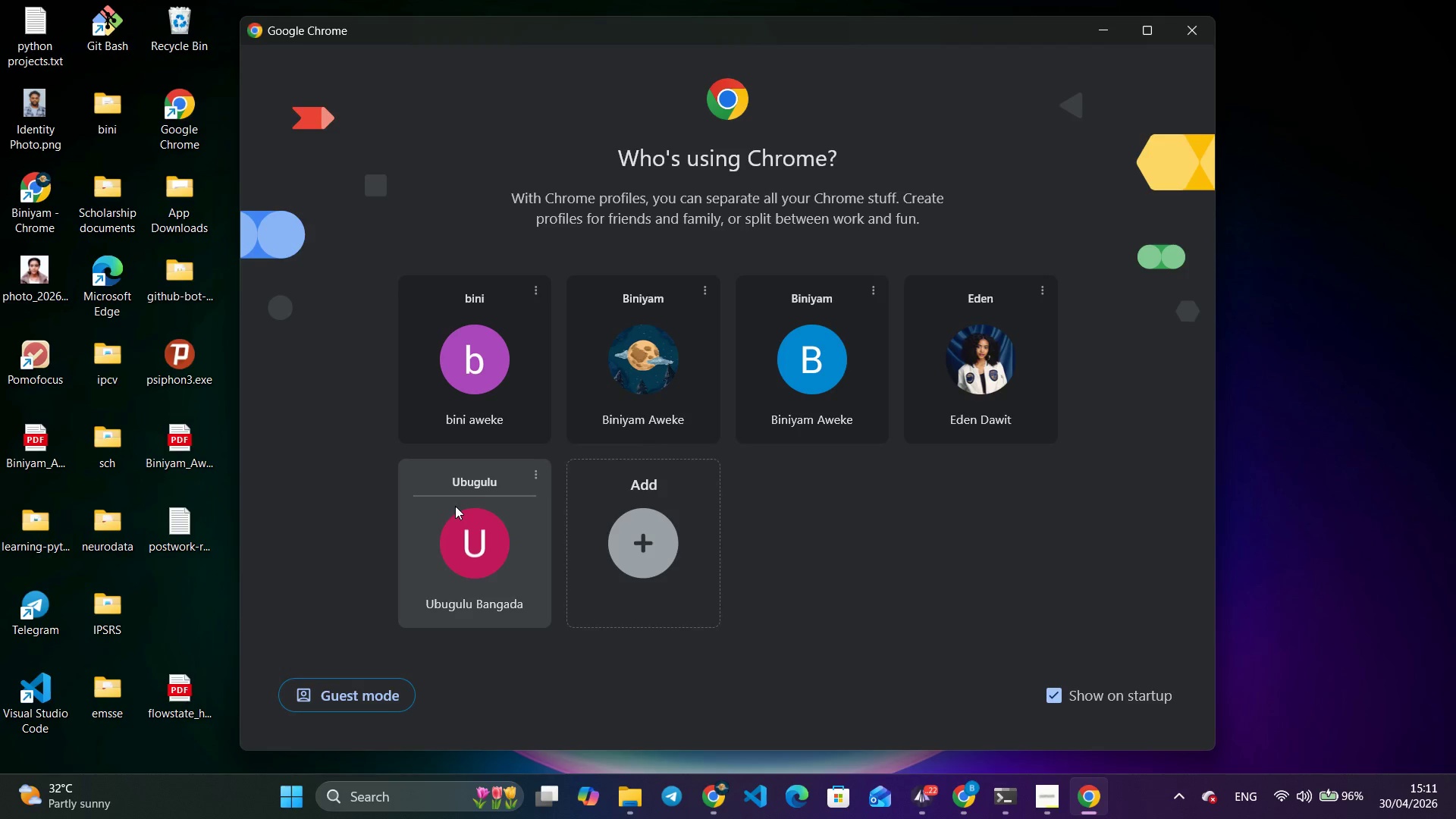 
left_click([491, 572])
 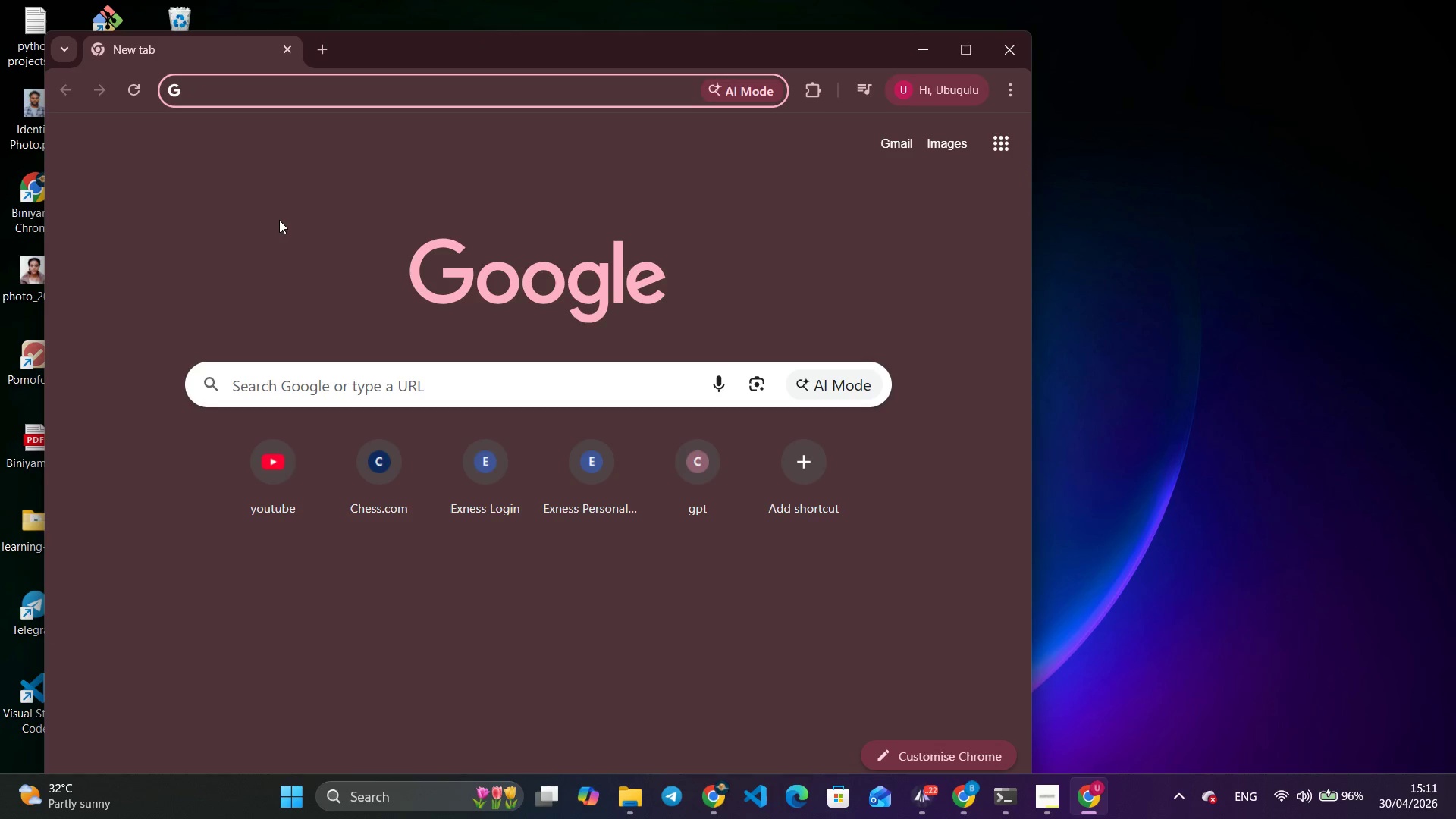 
type(spo)
 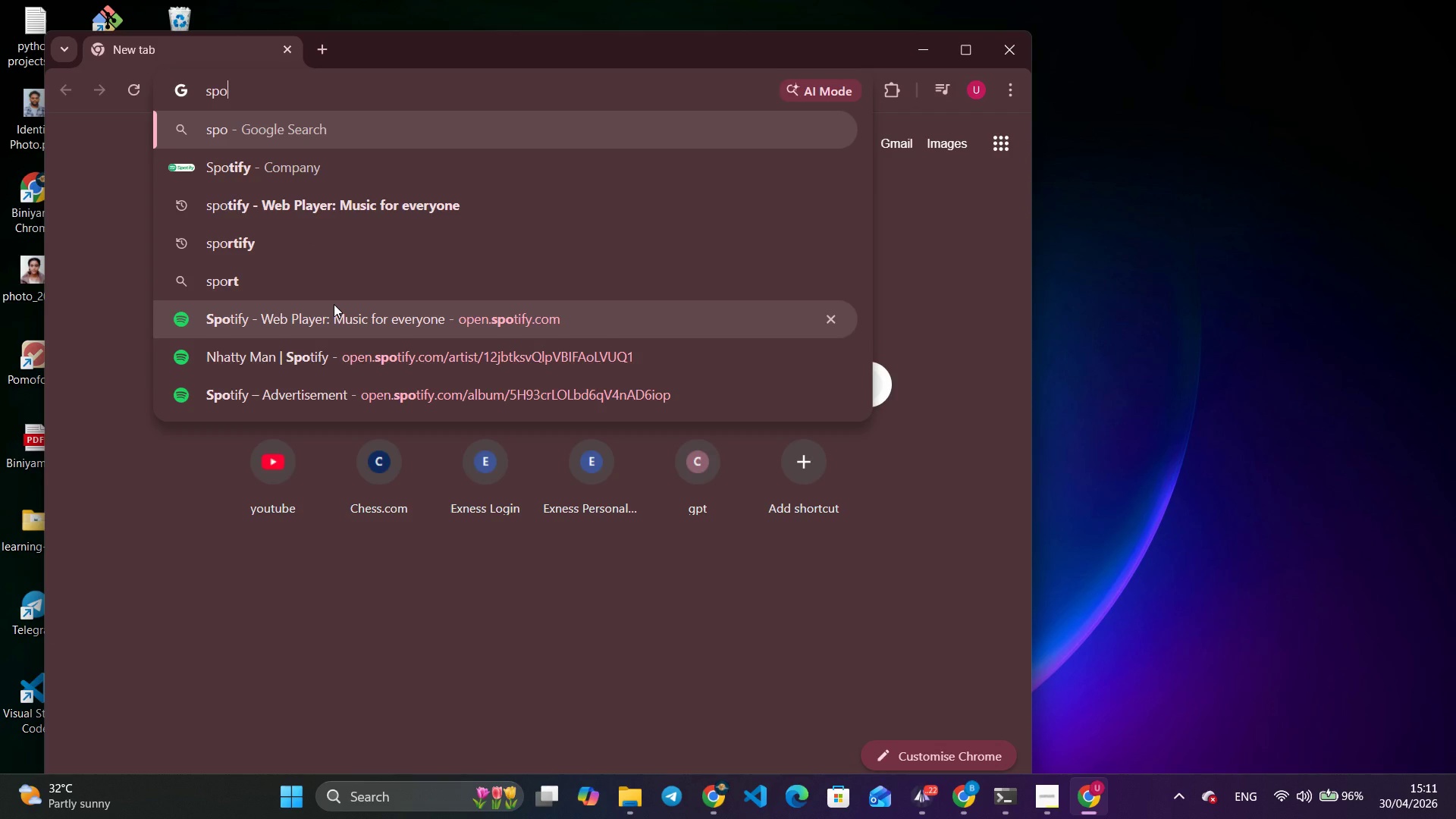 
left_click([334, 304])
 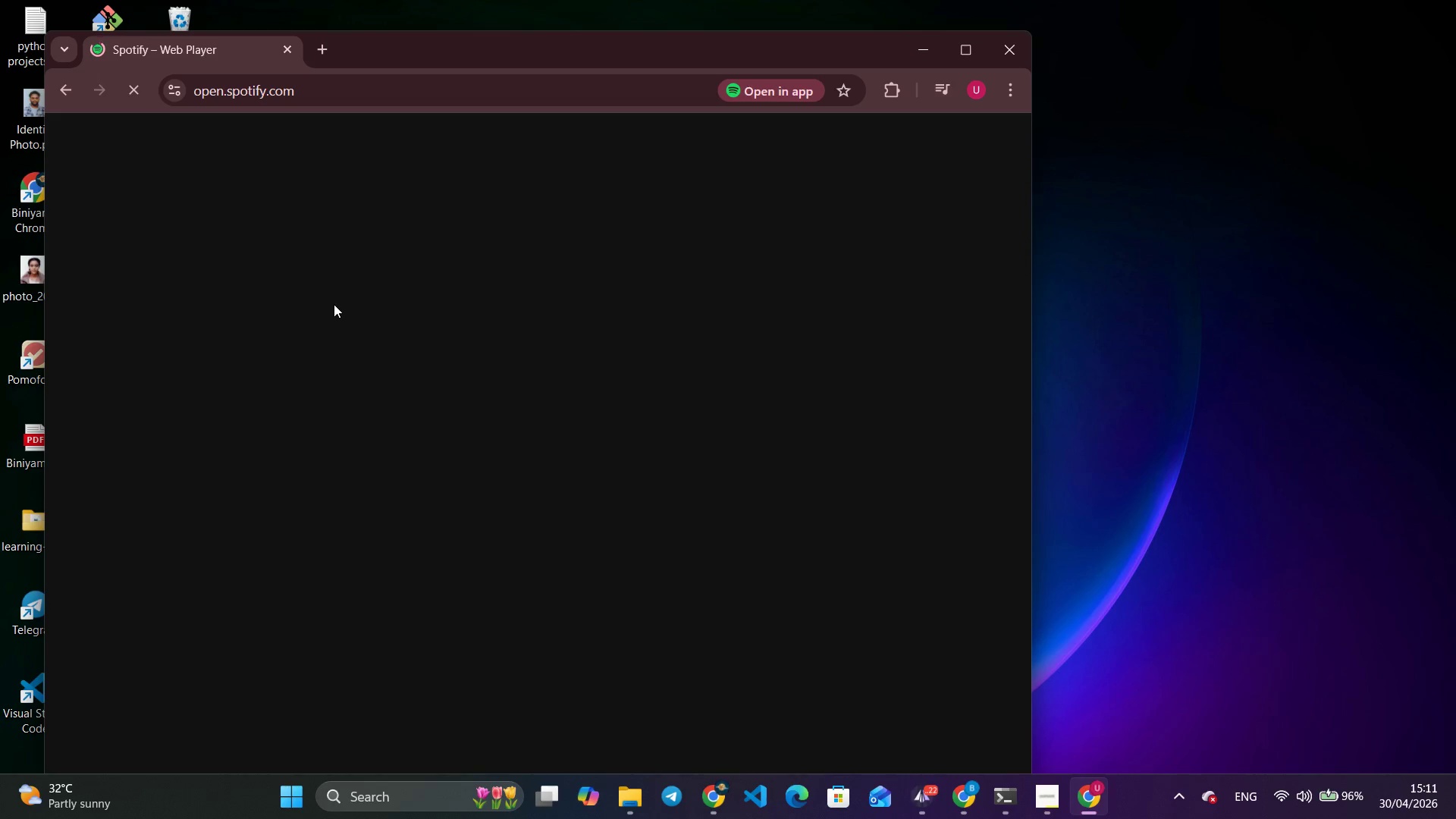 
wait(33.89)
 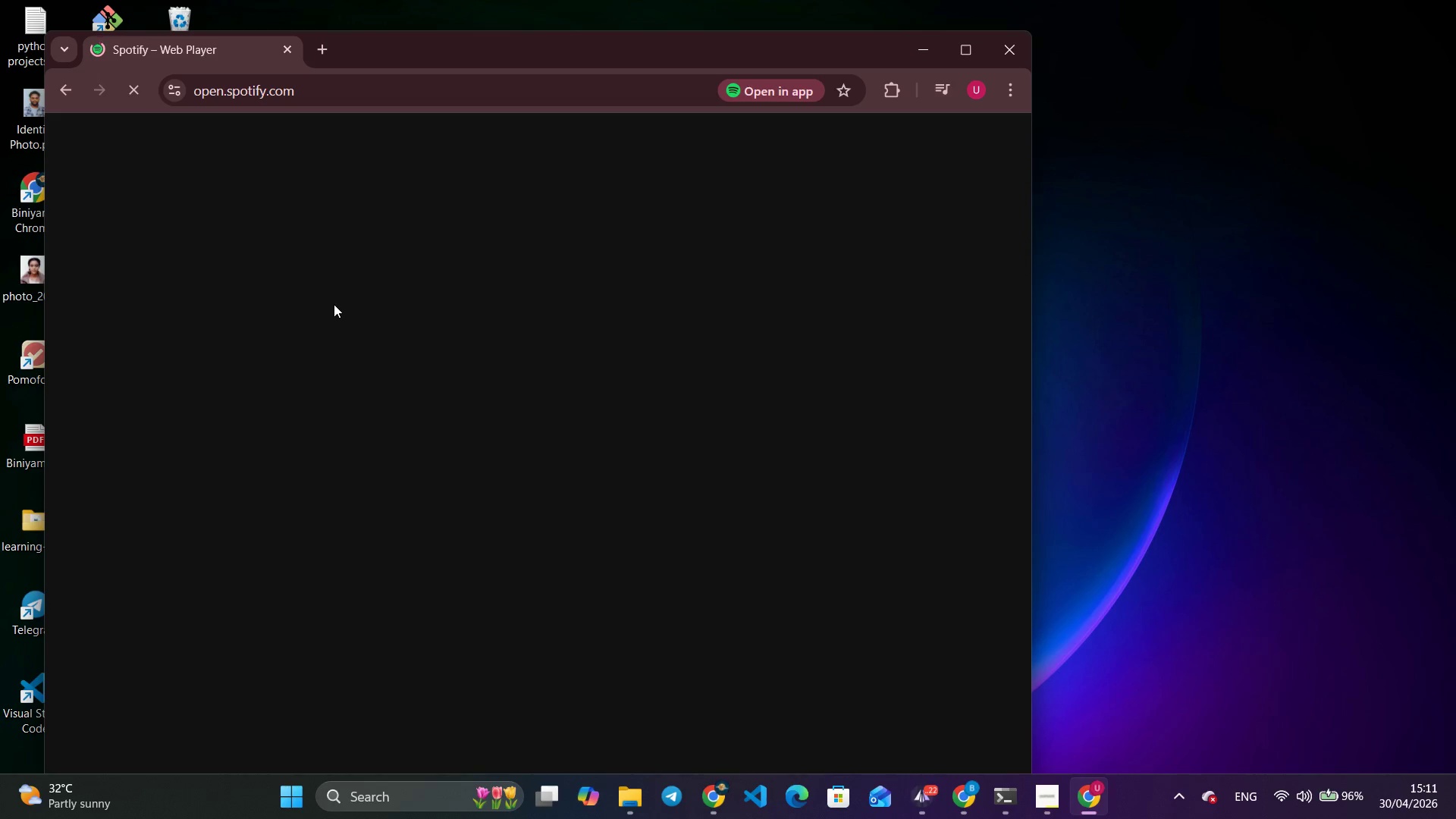 
mouse_move([829, 610])
 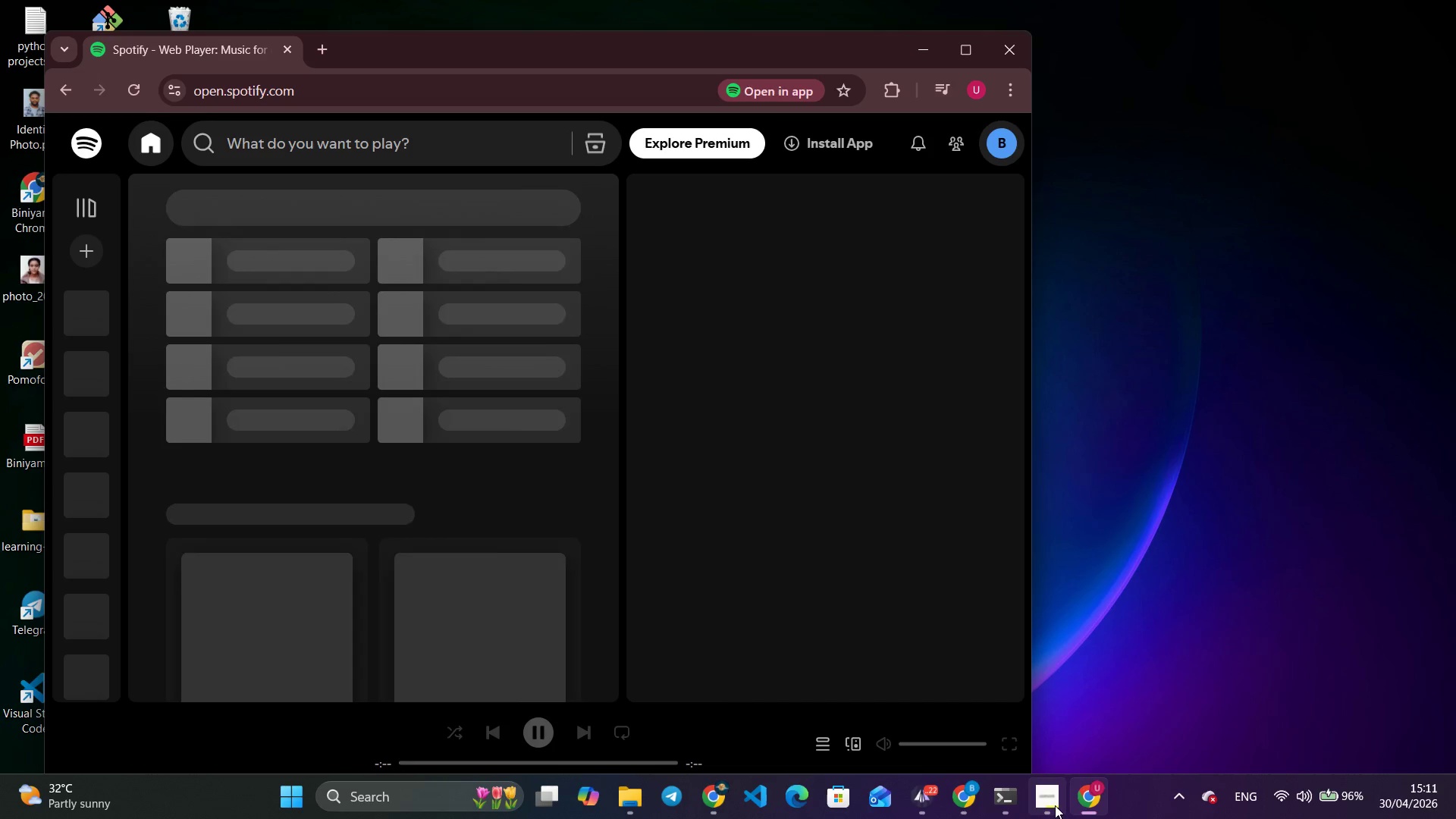 
left_click([1054, 805])